 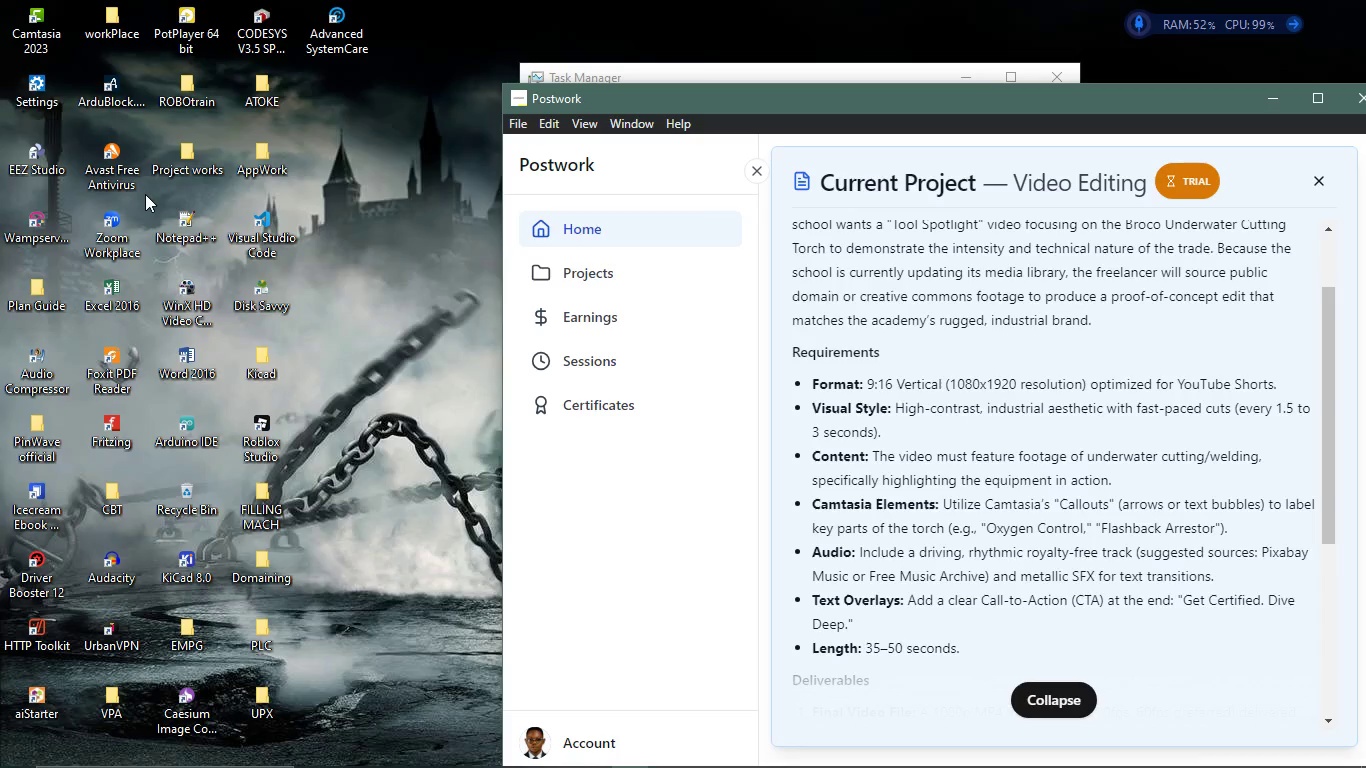 
double_click([32, 26])
 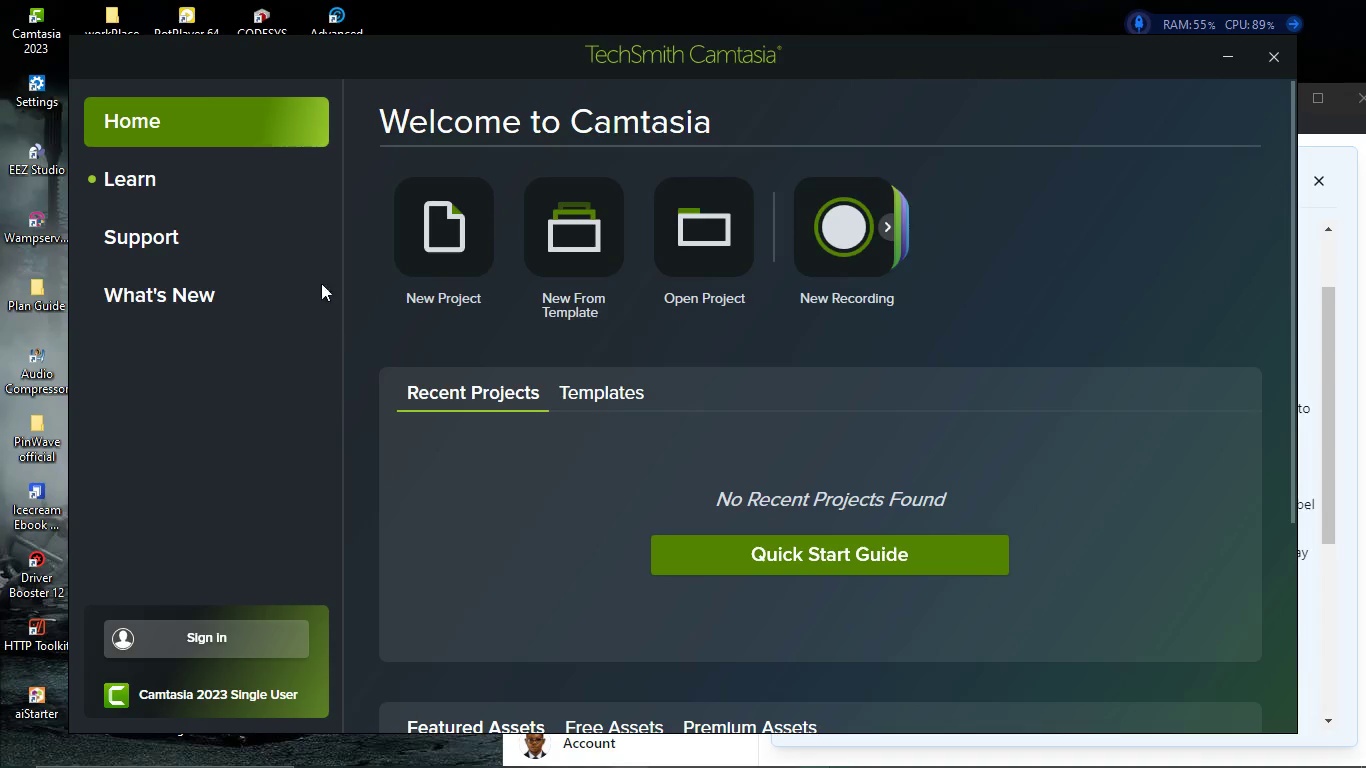 
wait(66.59)
 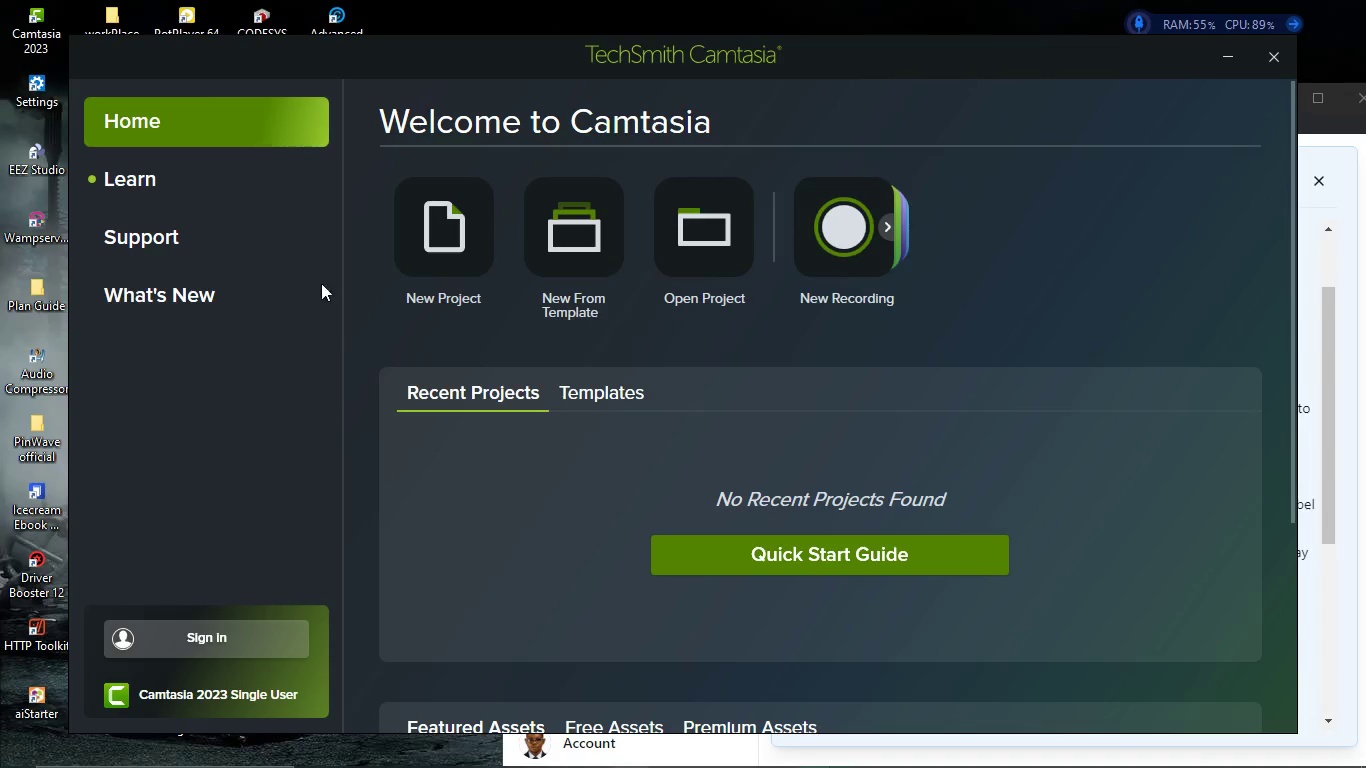 
scroll: coordinate [585, 490], scroll_direction: down, amount: 5.0
 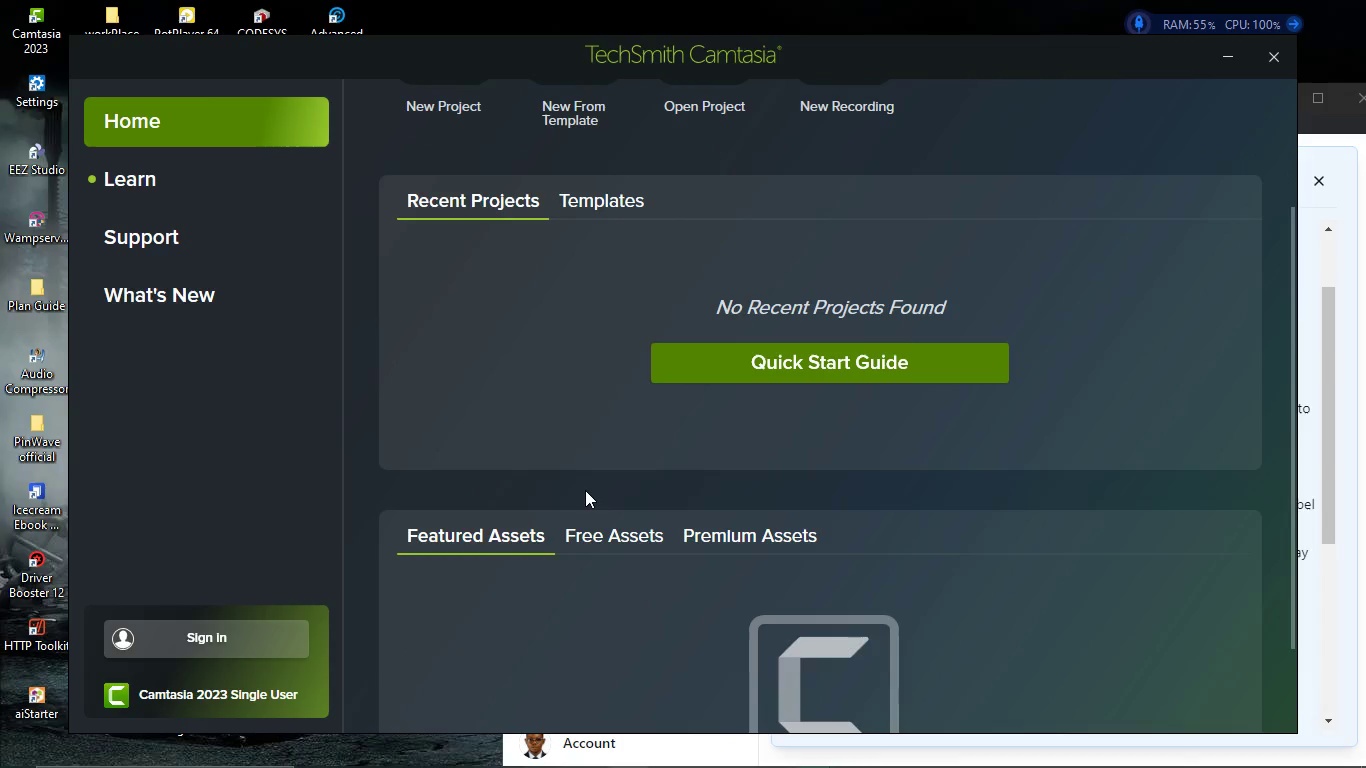 
scroll: coordinate [585, 490], scroll_direction: up, amount: 7.0
 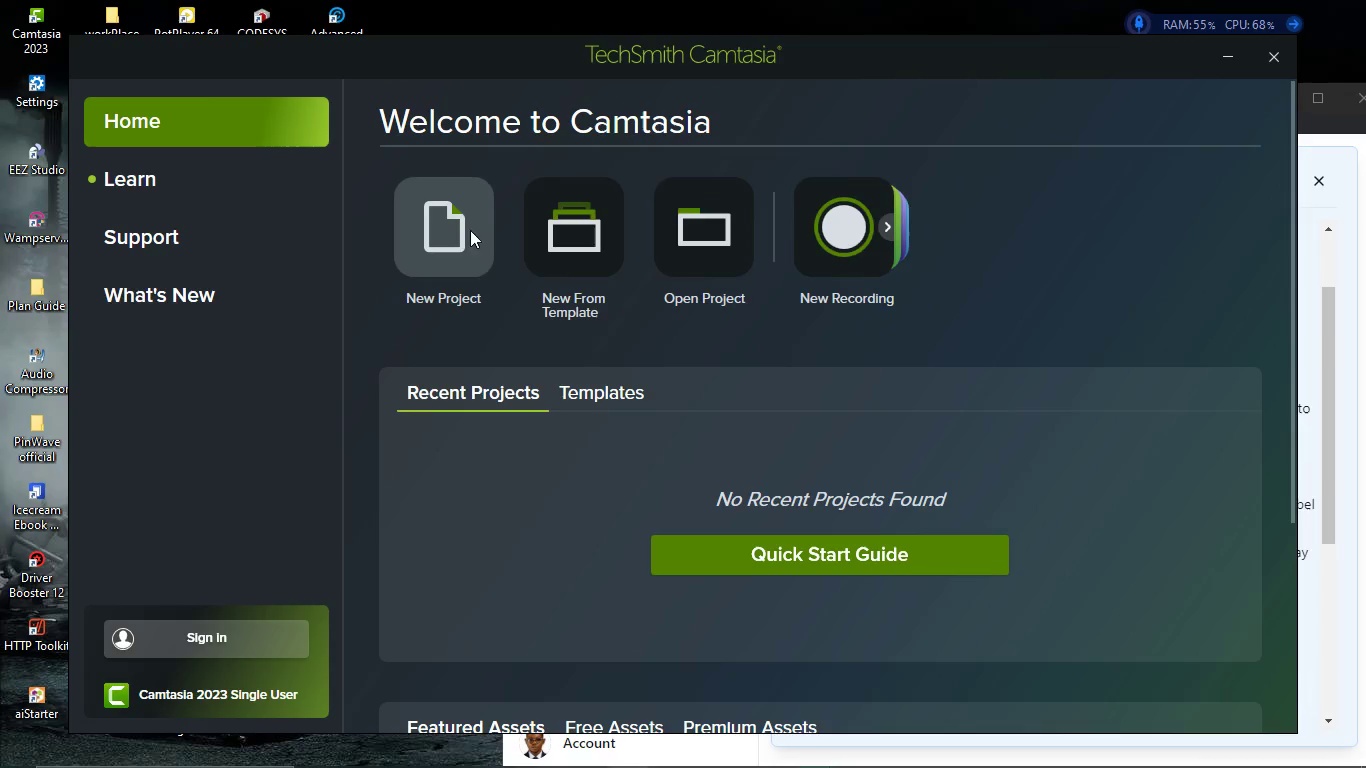 
left_click([461, 239])